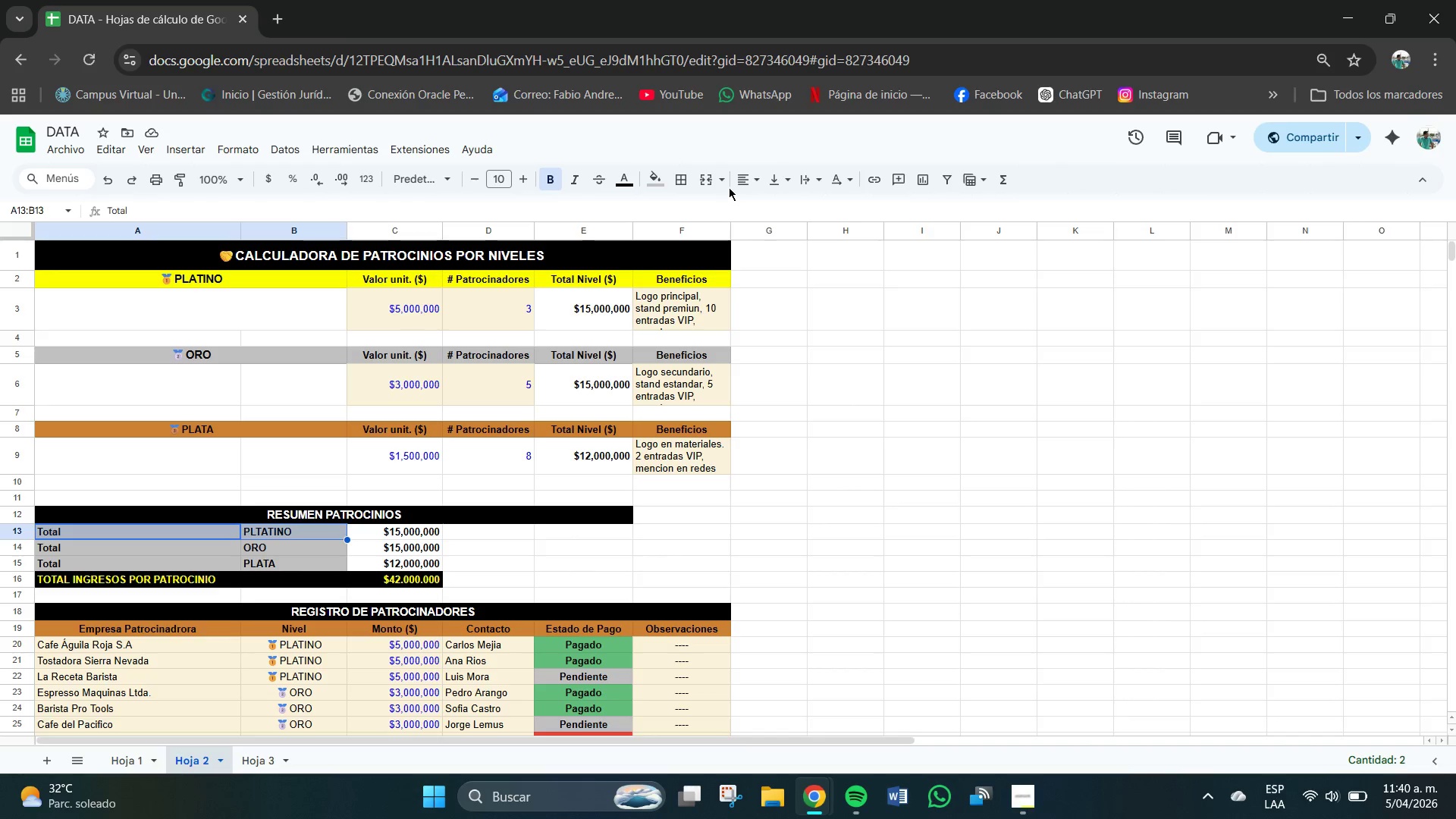 
left_click([724, 175])
 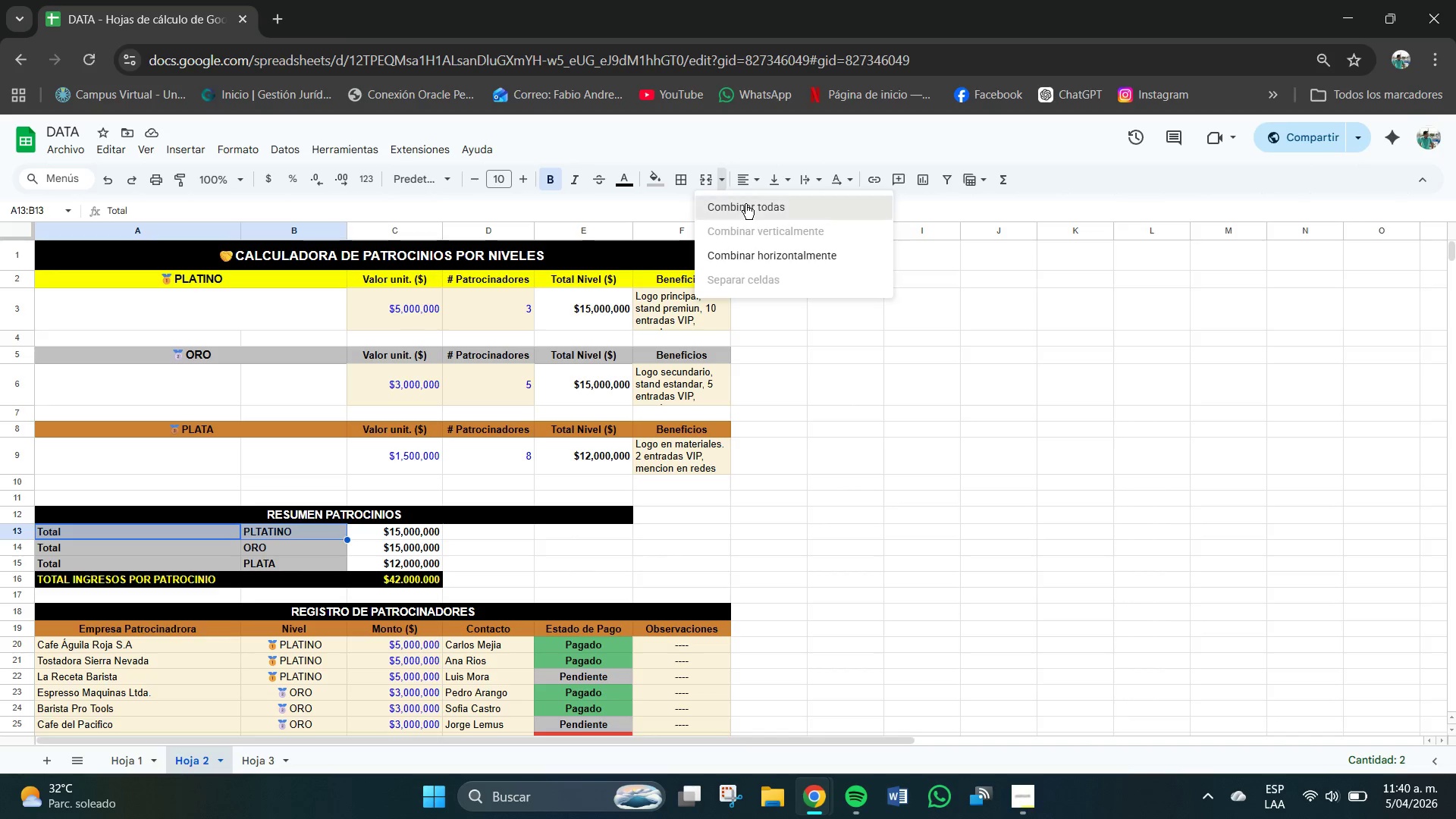 
left_click([745, 204])
 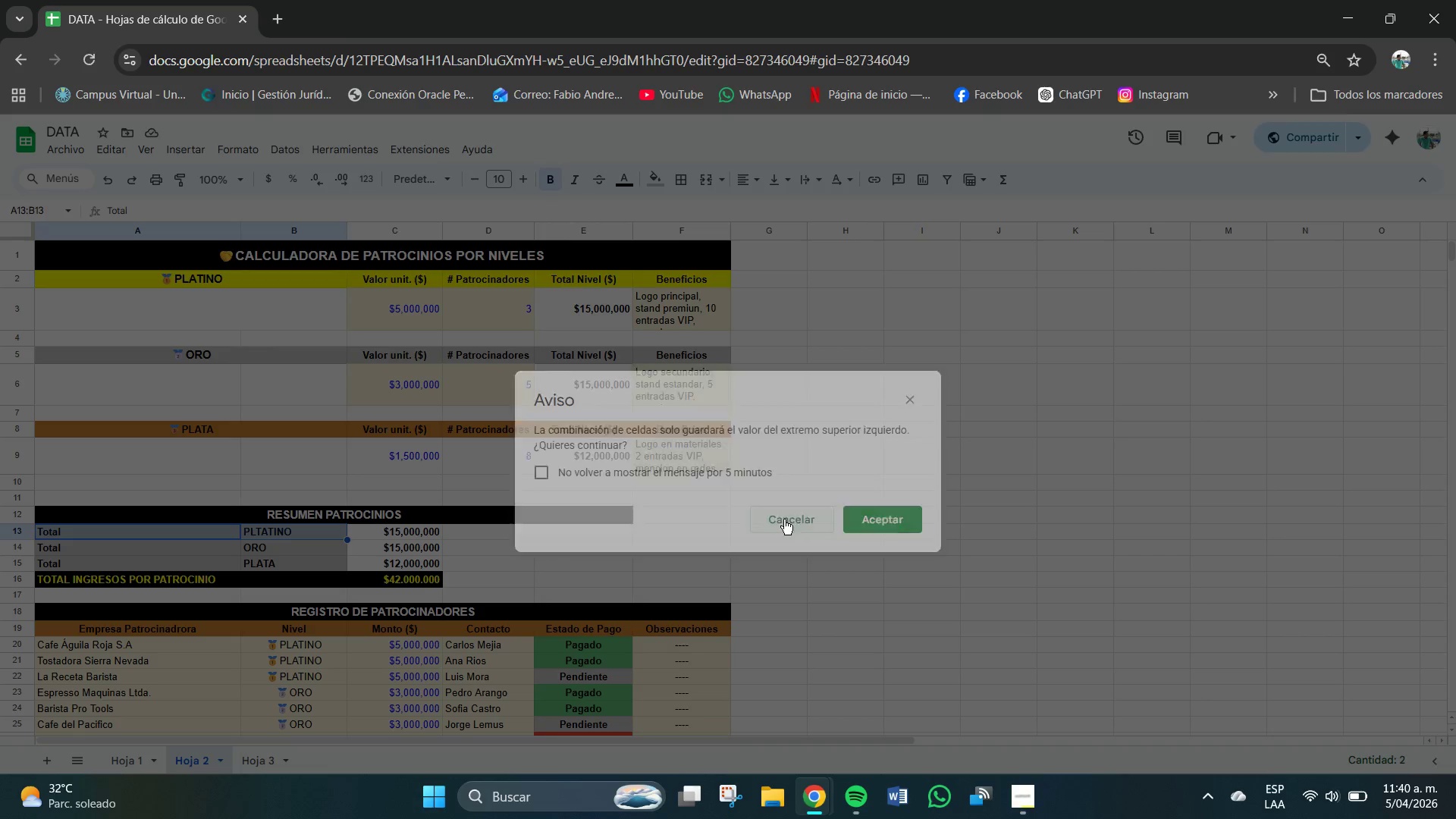 
left_click([246, 548])
 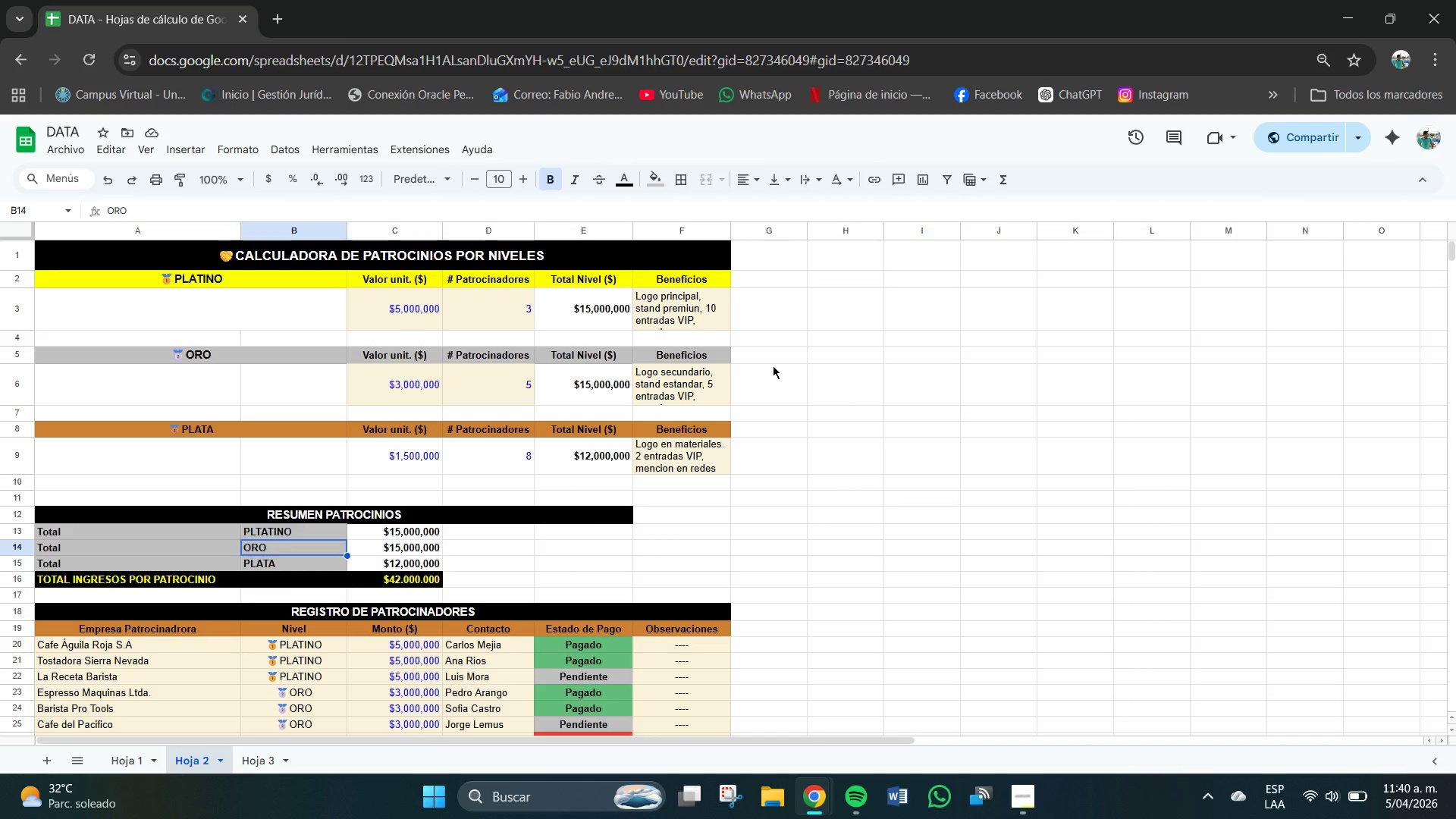 
left_click([611, 334])
 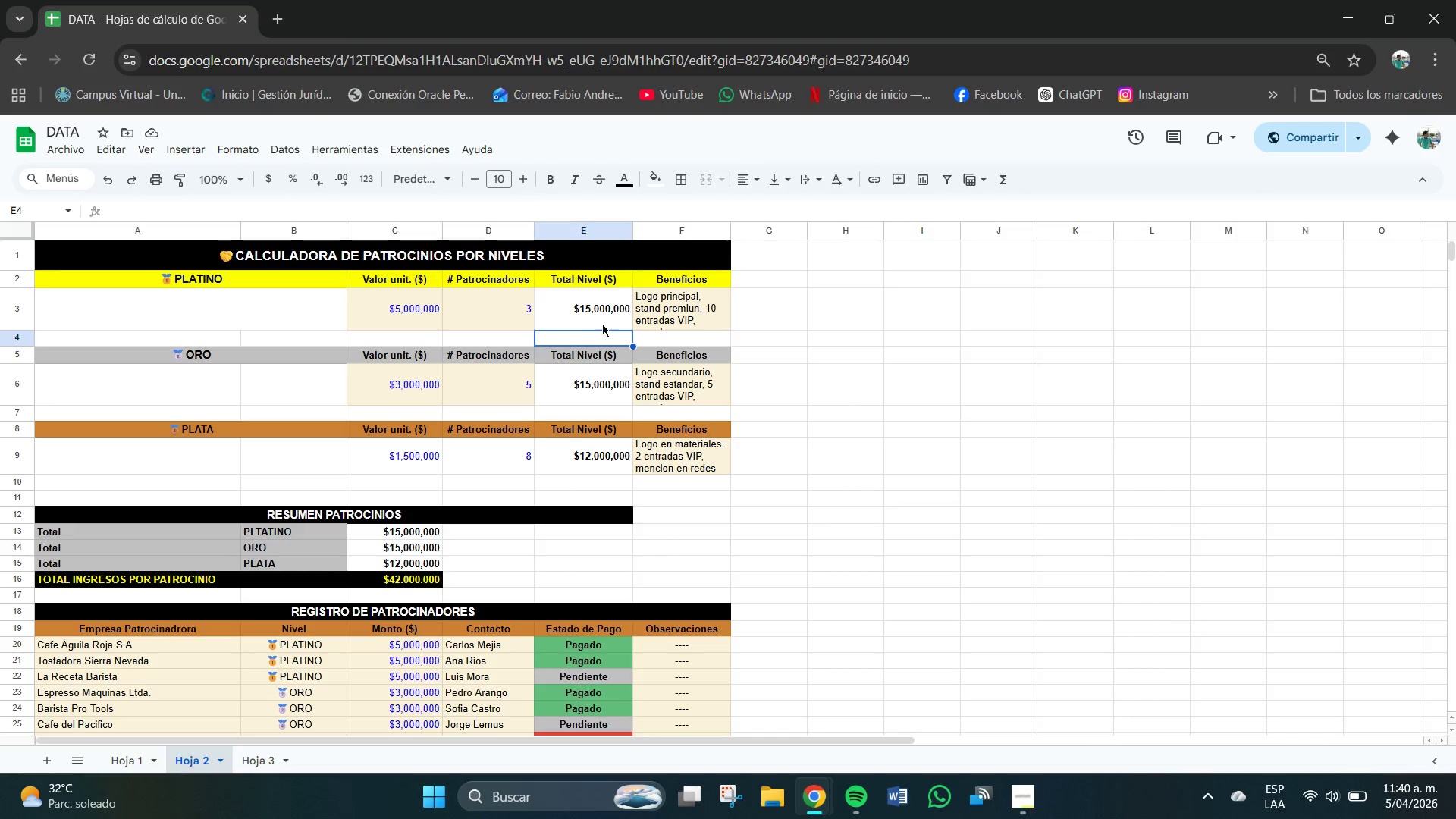 
left_click([599, 318])
 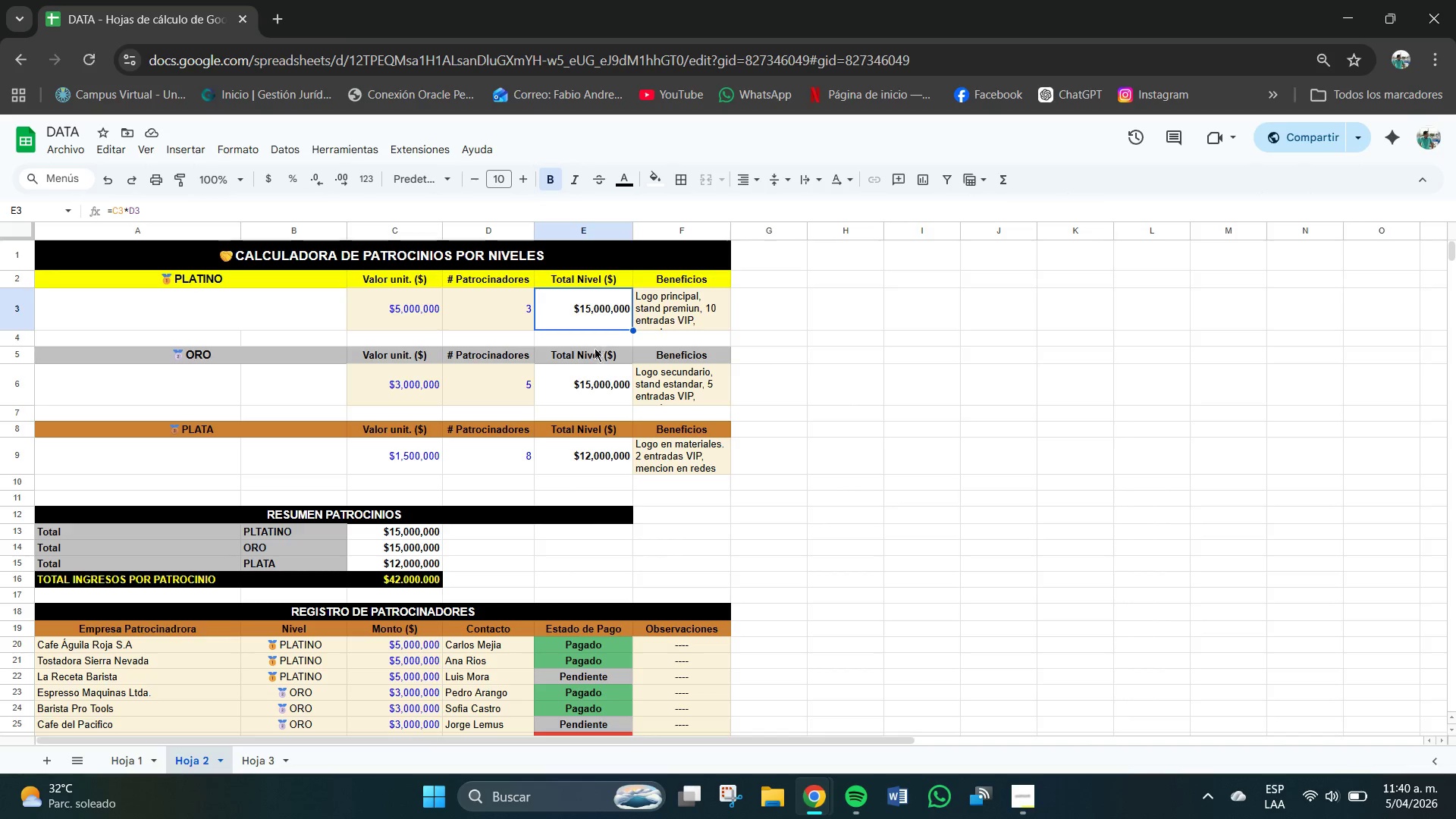 
scroll: coordinate [772, 362], scroll_direction: up, amount: 2.0
 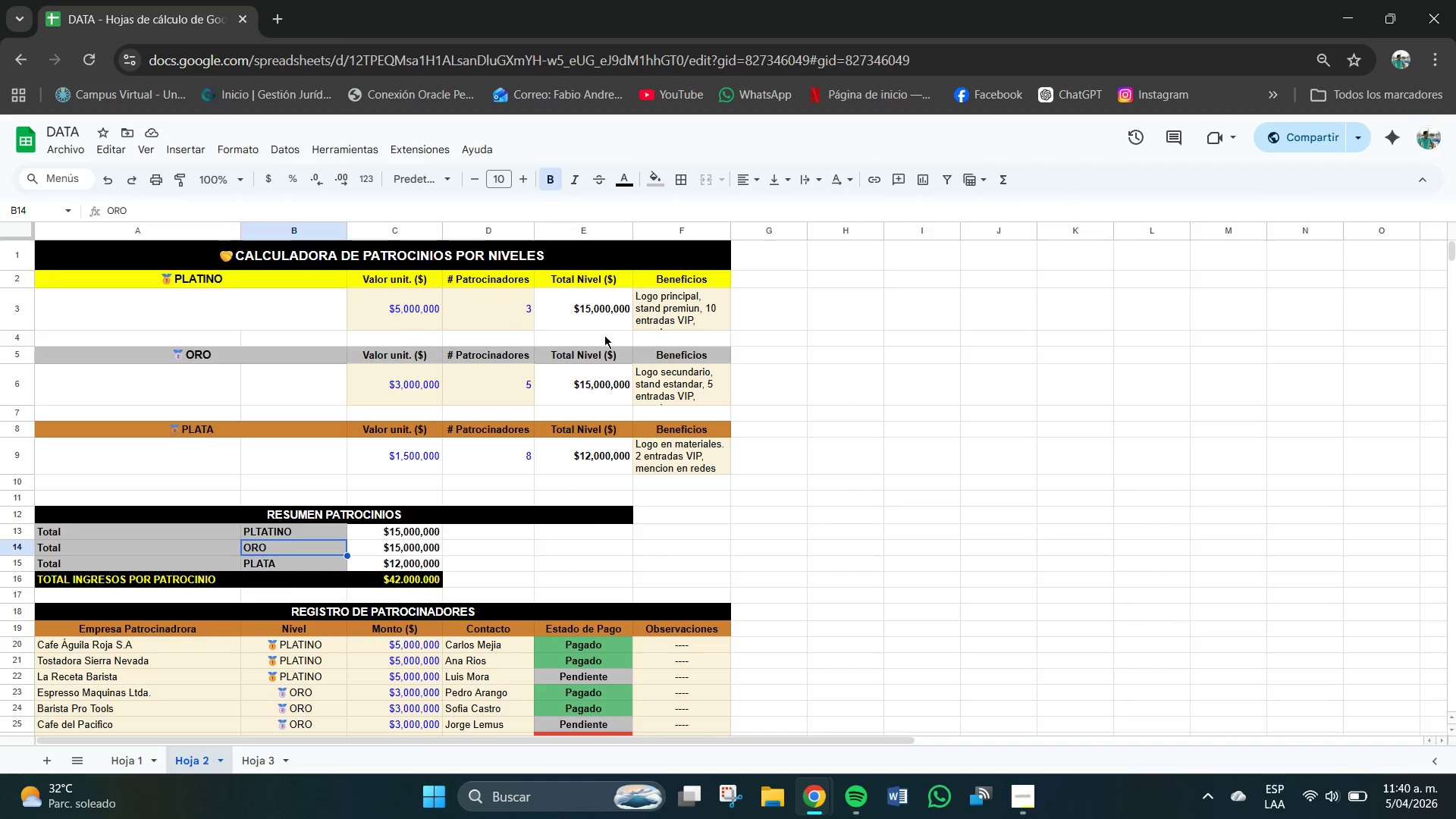 
left_click([270, 763])
 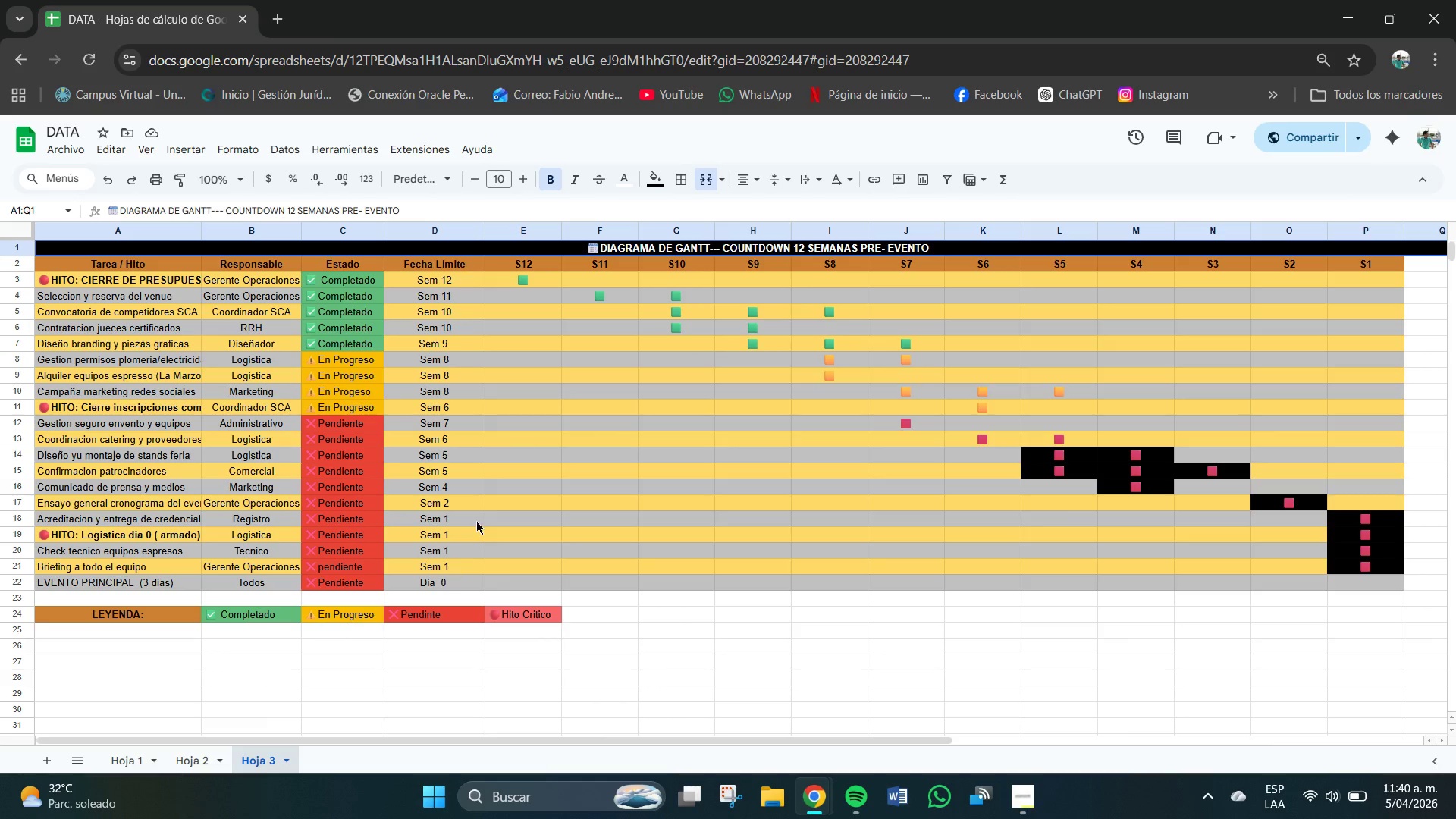 
scroll: coordinate [591, 385], scroll_direction: down, amount: 3.0
 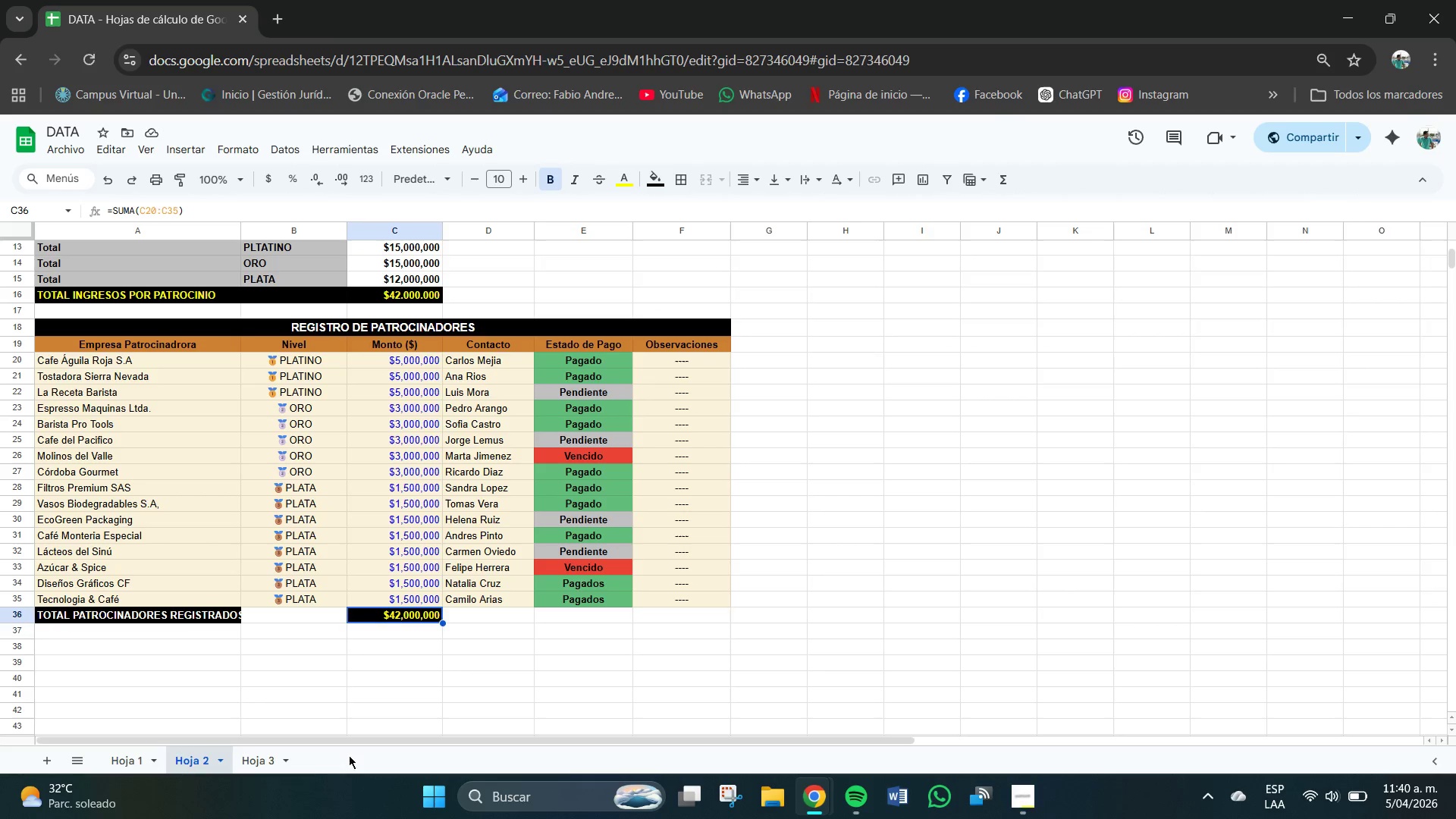 
scroll: coordinate [642, 421], scroll_direction: up, amount: 6.0
 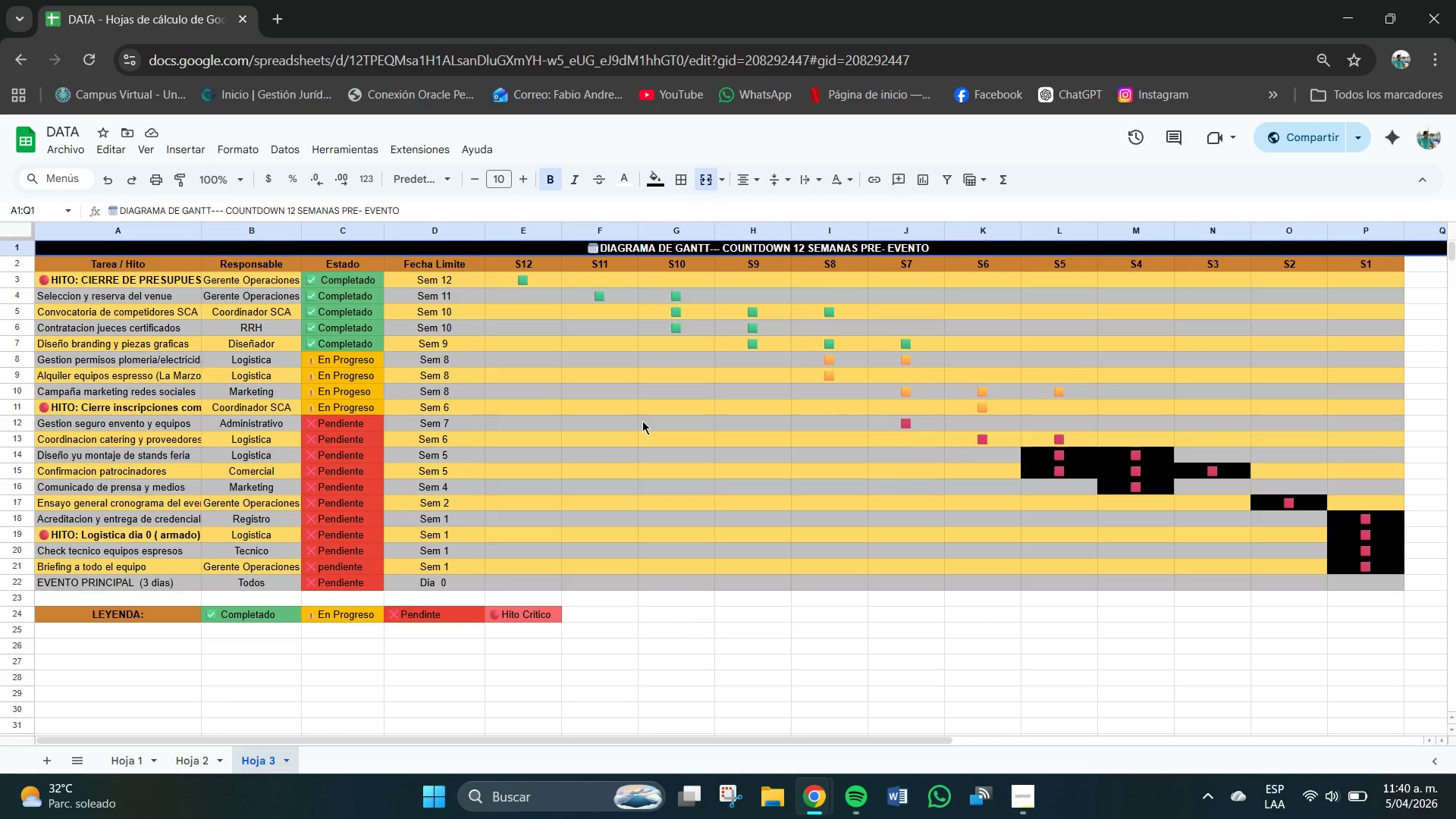 
left_click([1030, 795])